 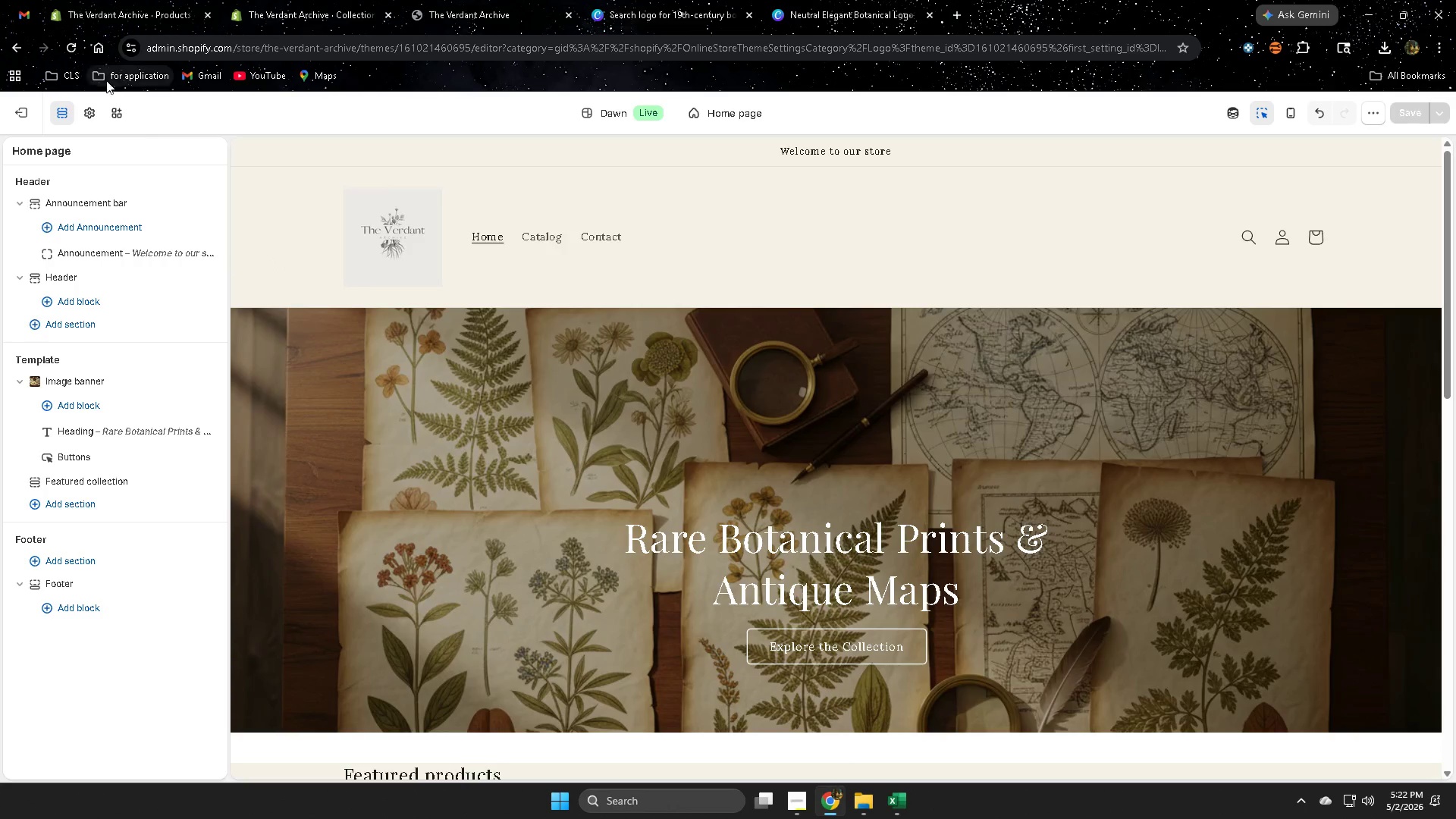 
scroll: coordinate [1053, 612], scroll_direction: down, amount: 11.0
 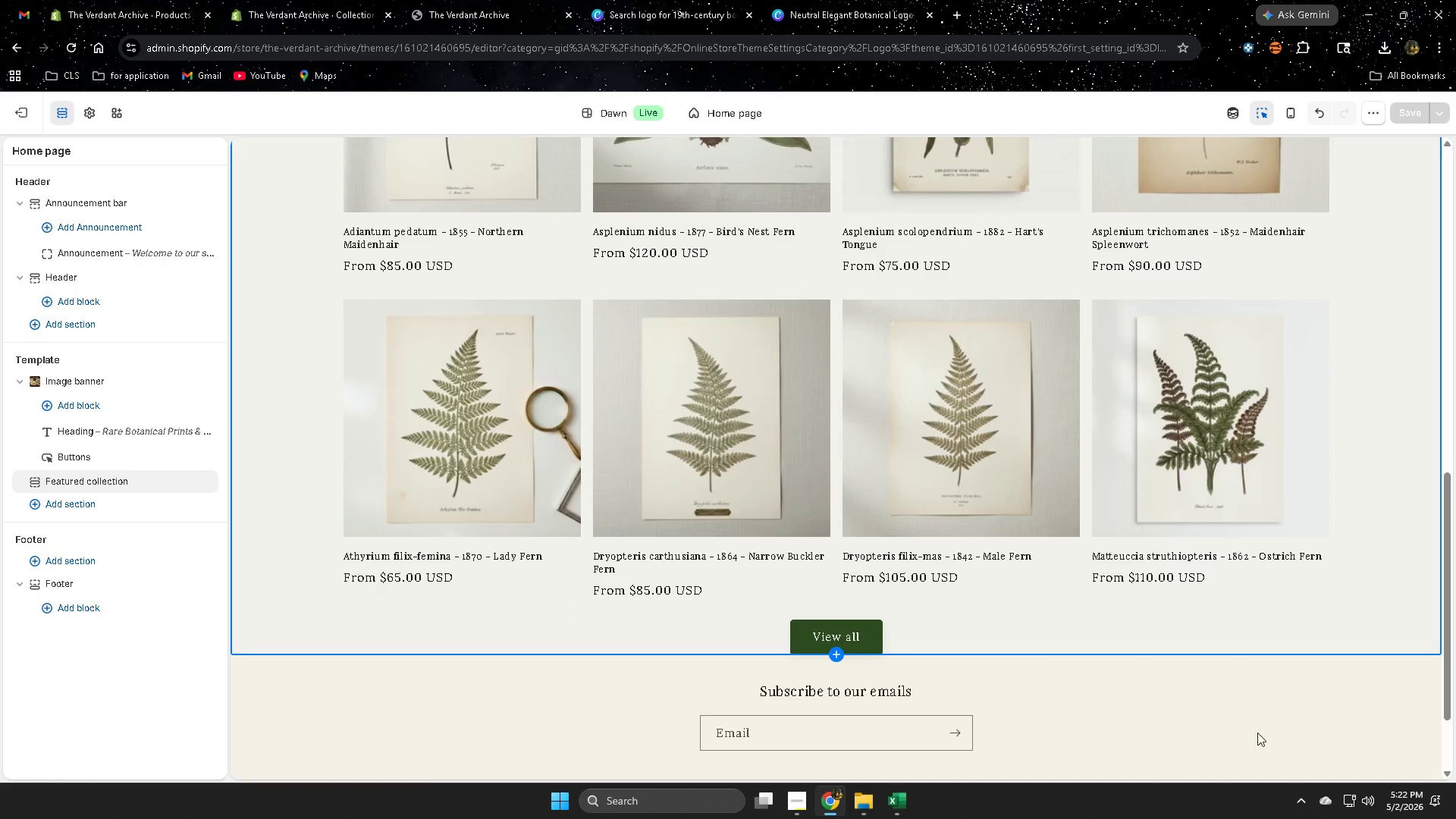 
left_click([1223, 720])
 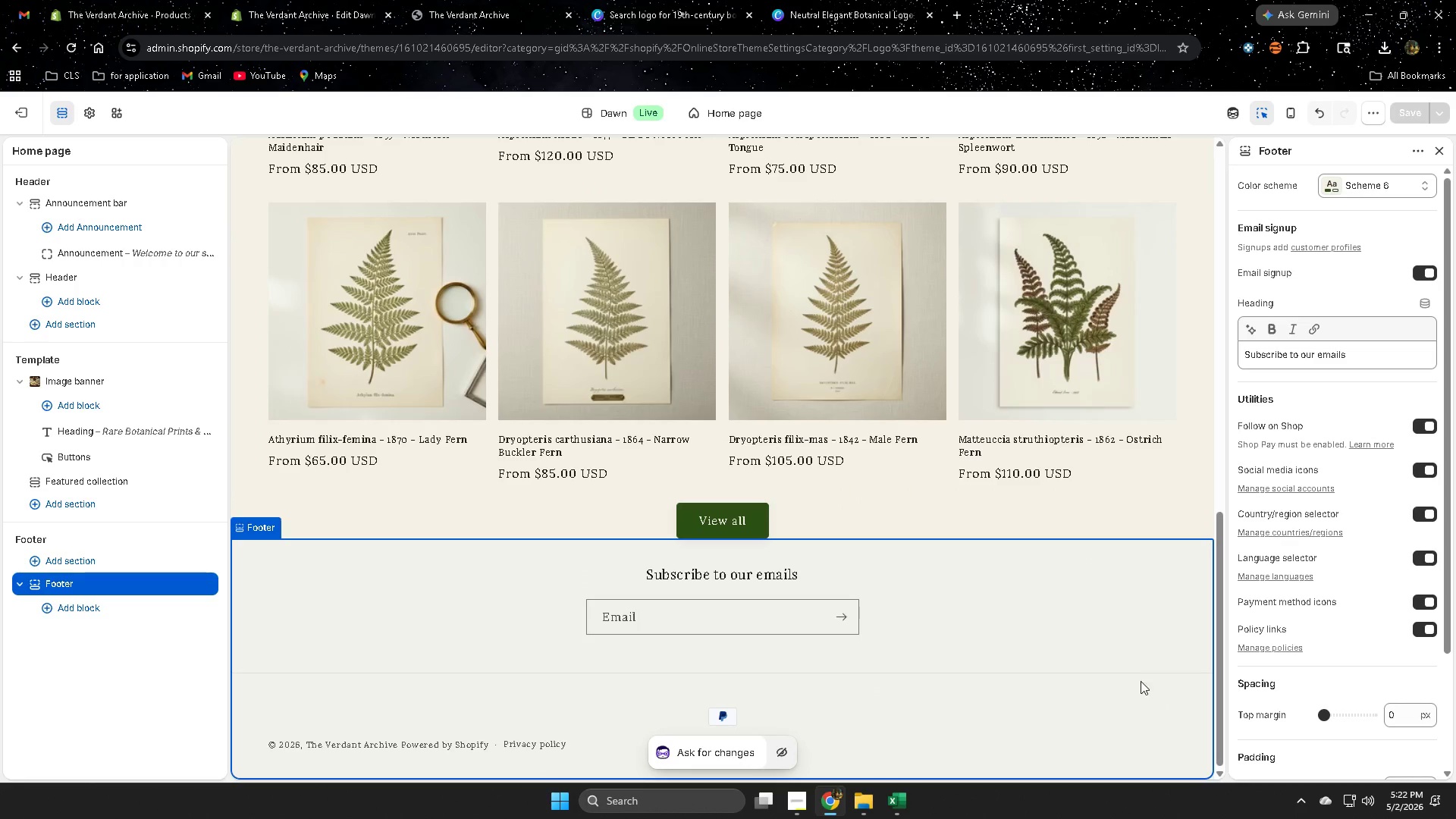 
scroll: coordinate [1135, 675], scroll_direction: up, amount: 7.0
 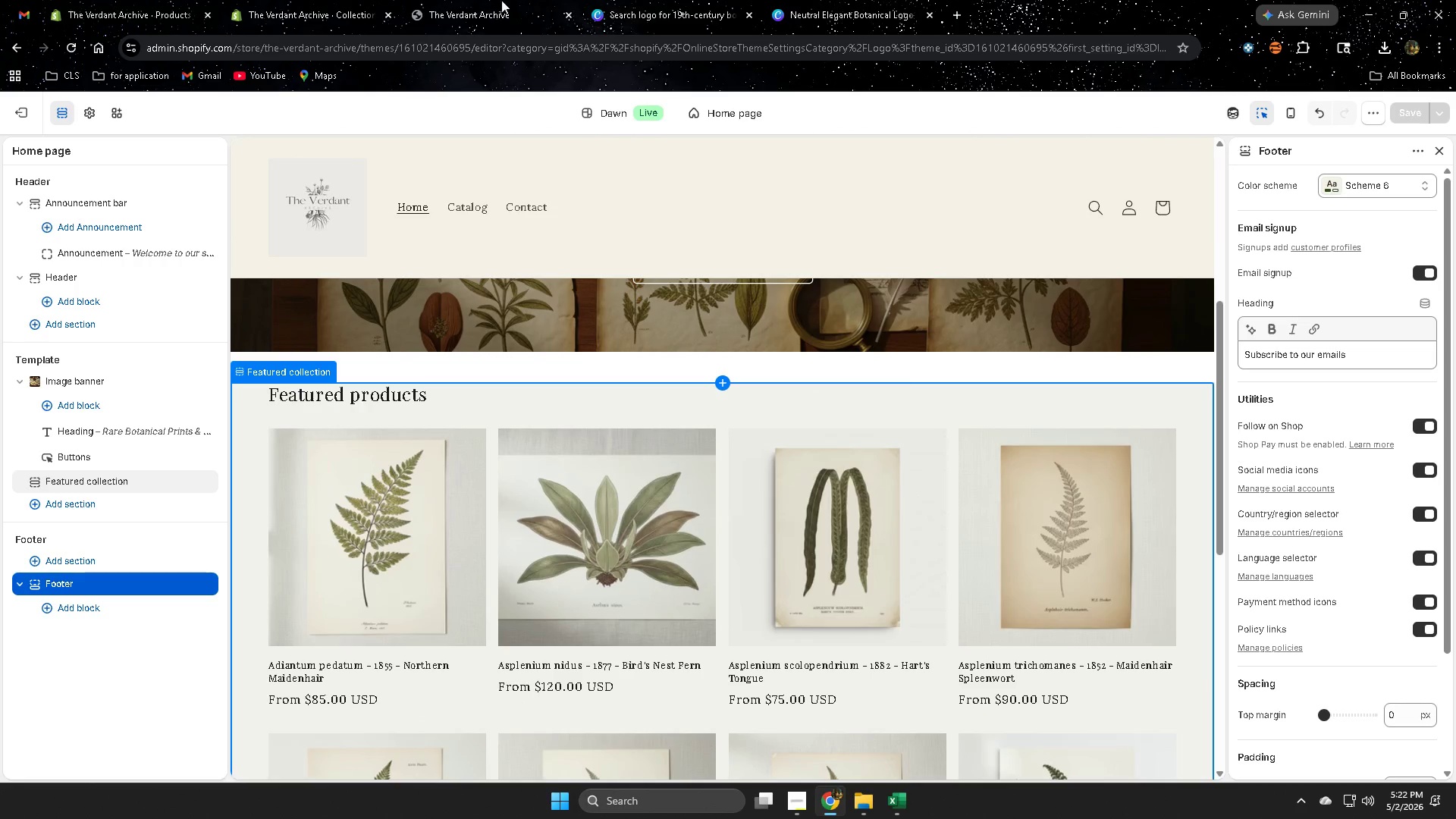 
left_click([451, 0])
 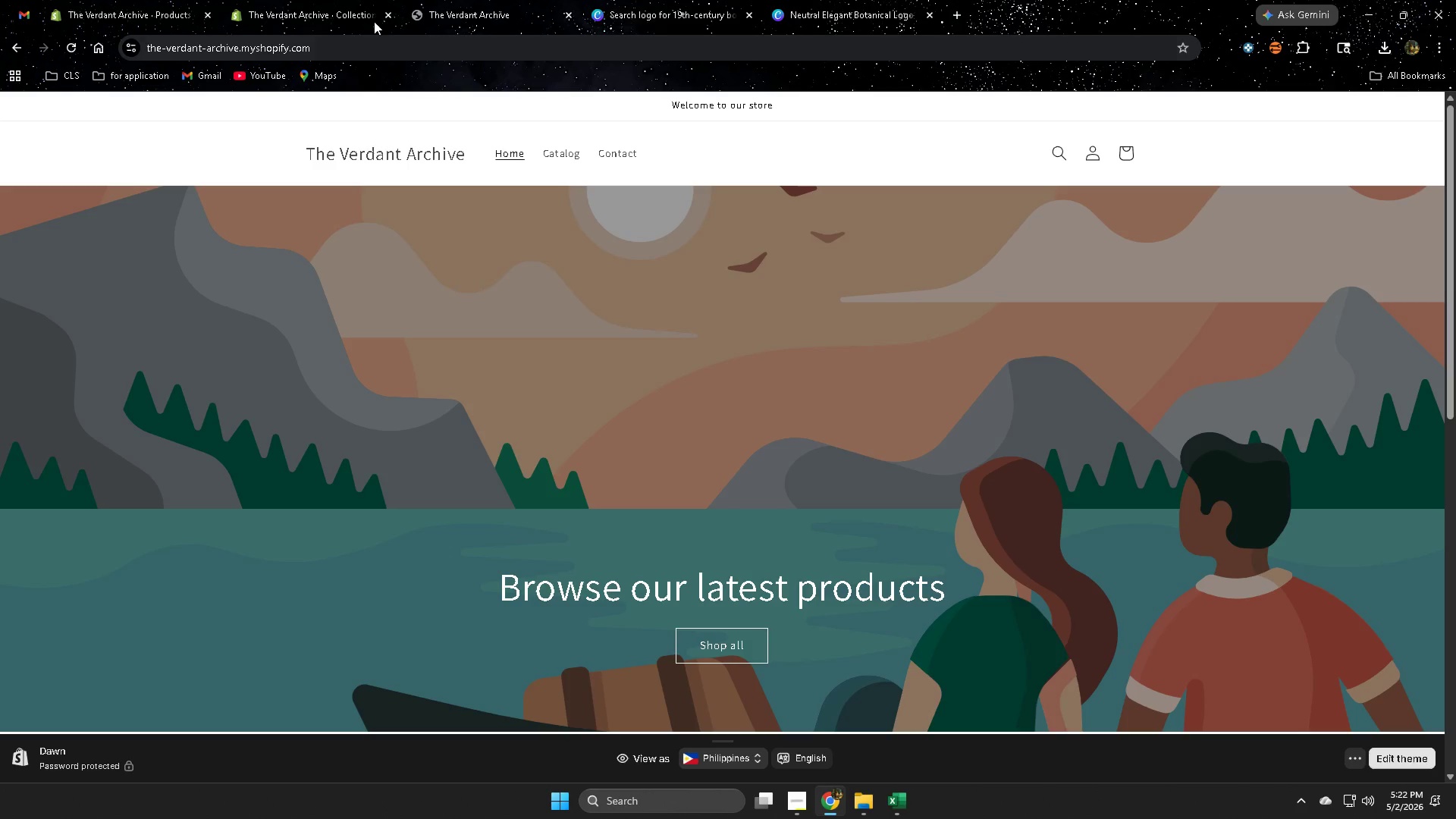 
left_click([483, 3])
 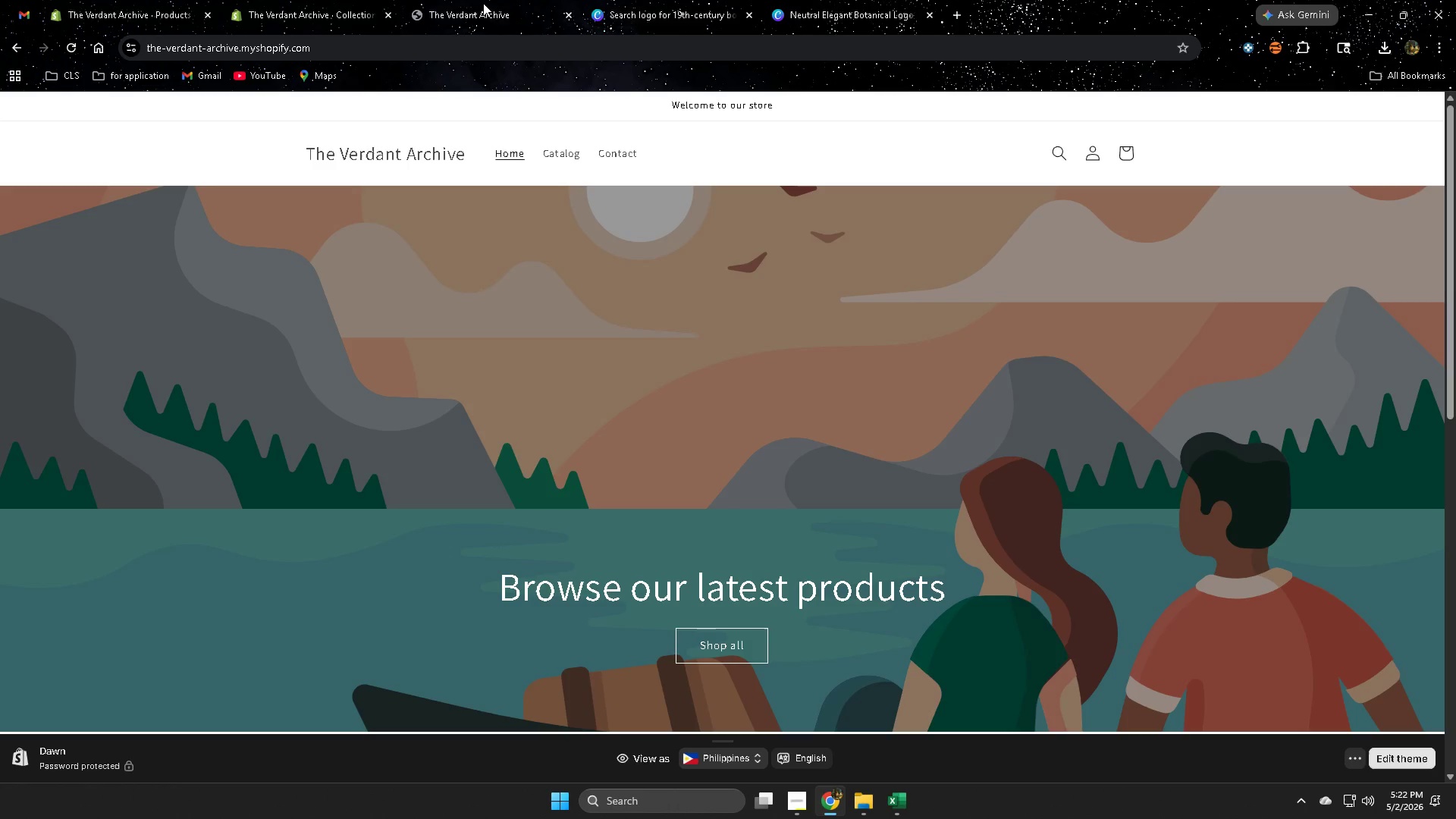 
key(Control+ControlLeft)
 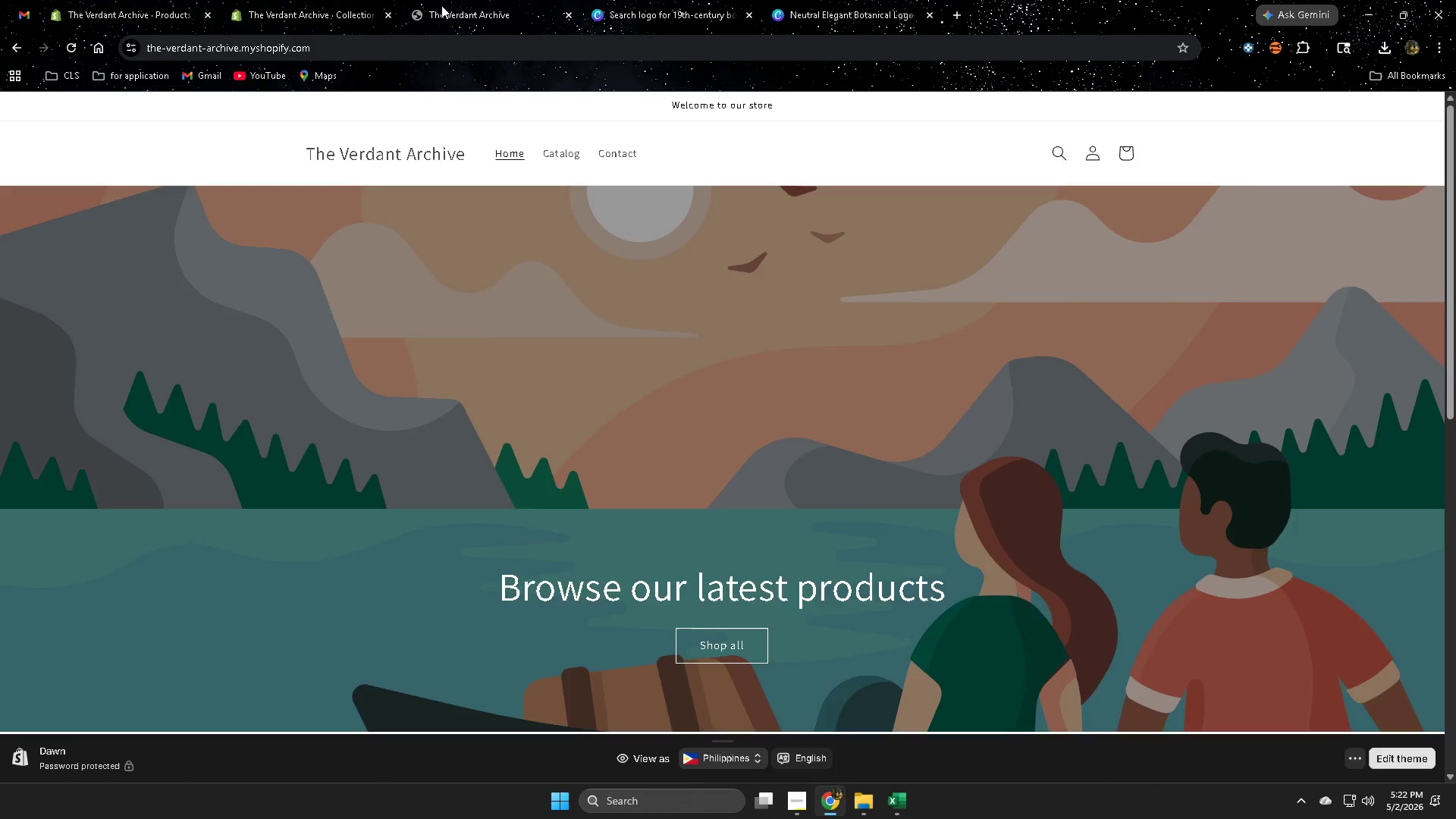 
key(Control+W)
 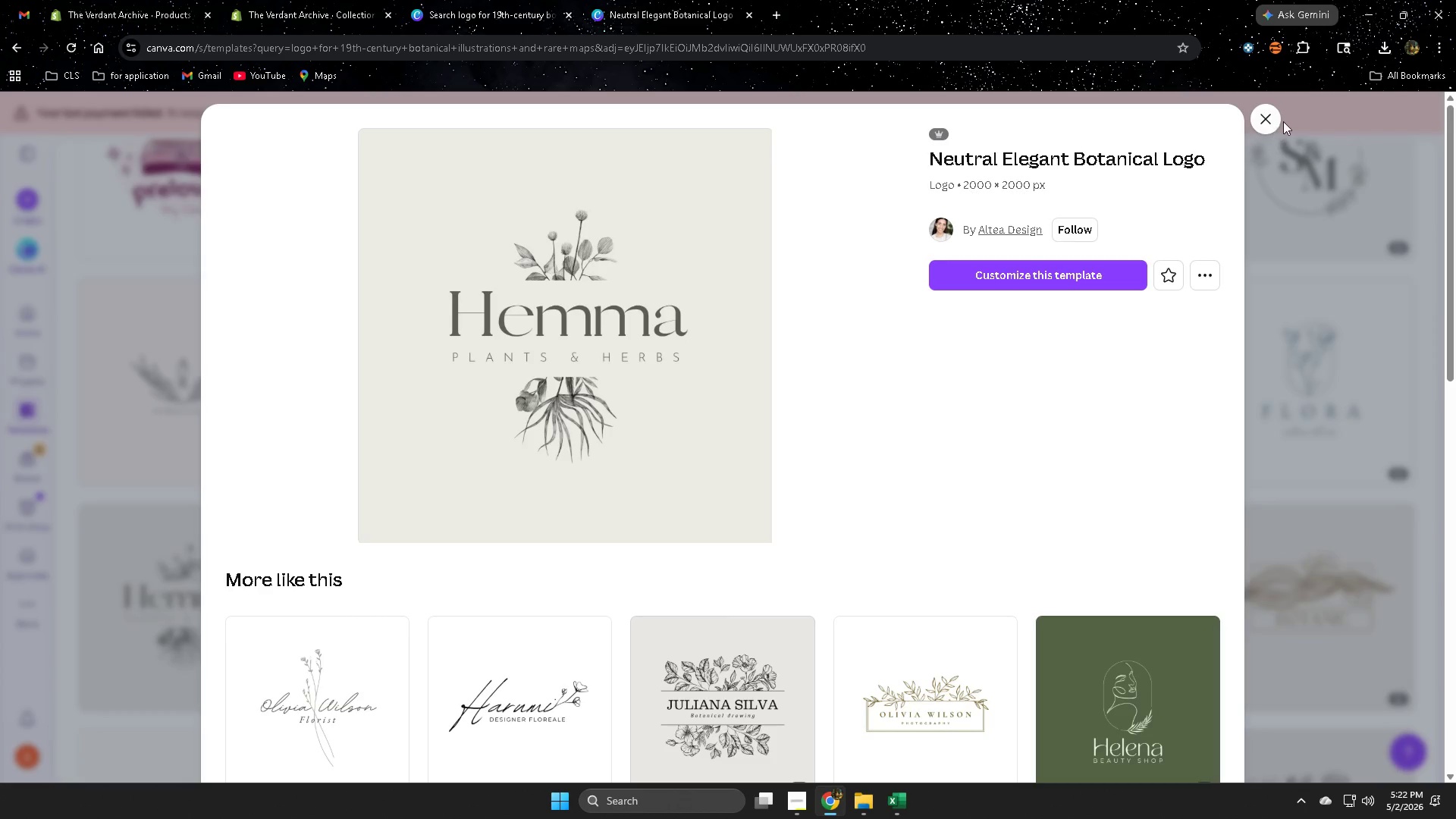 
left_click([1273, 124])
 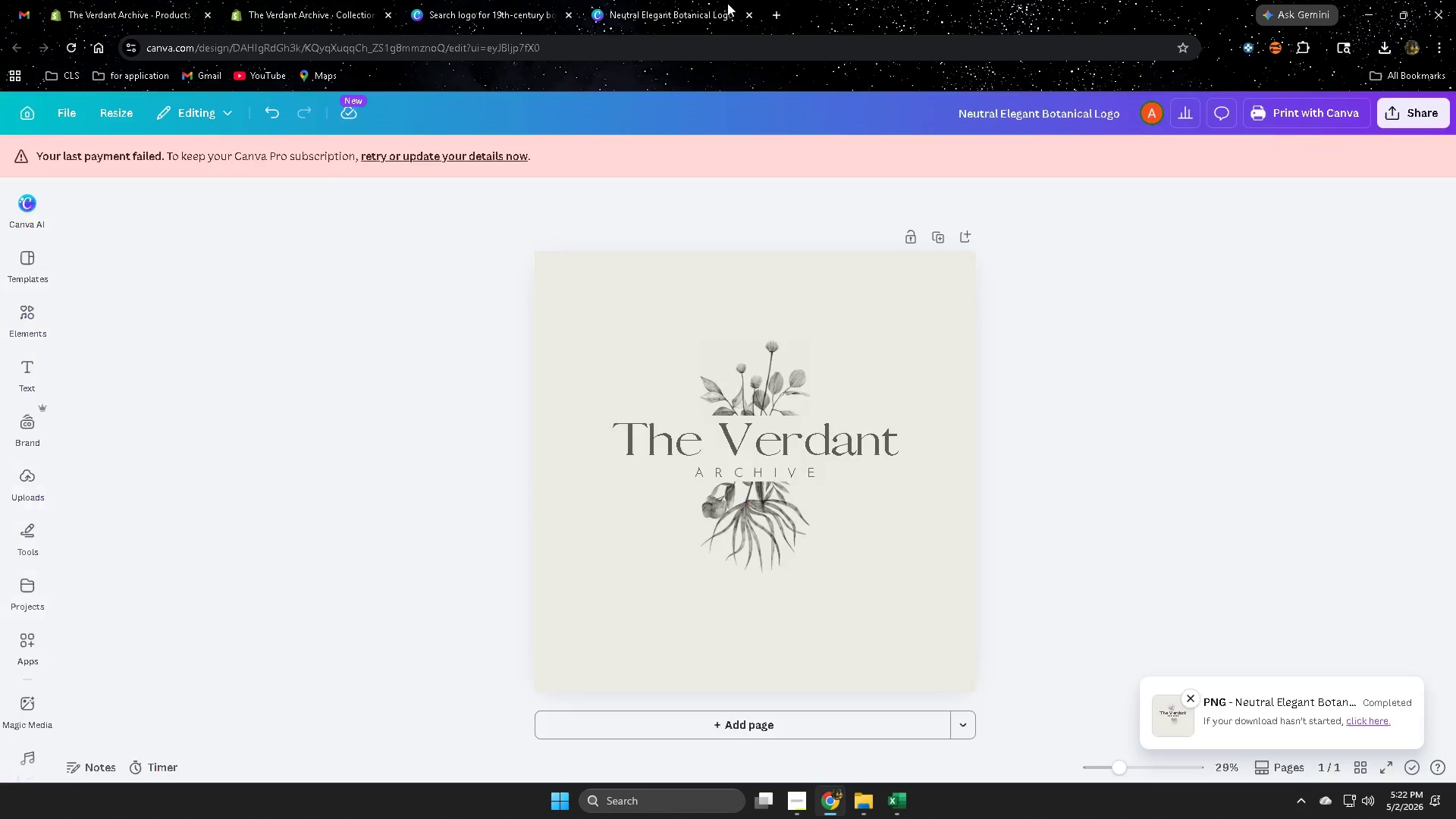 
key(Control+W)
 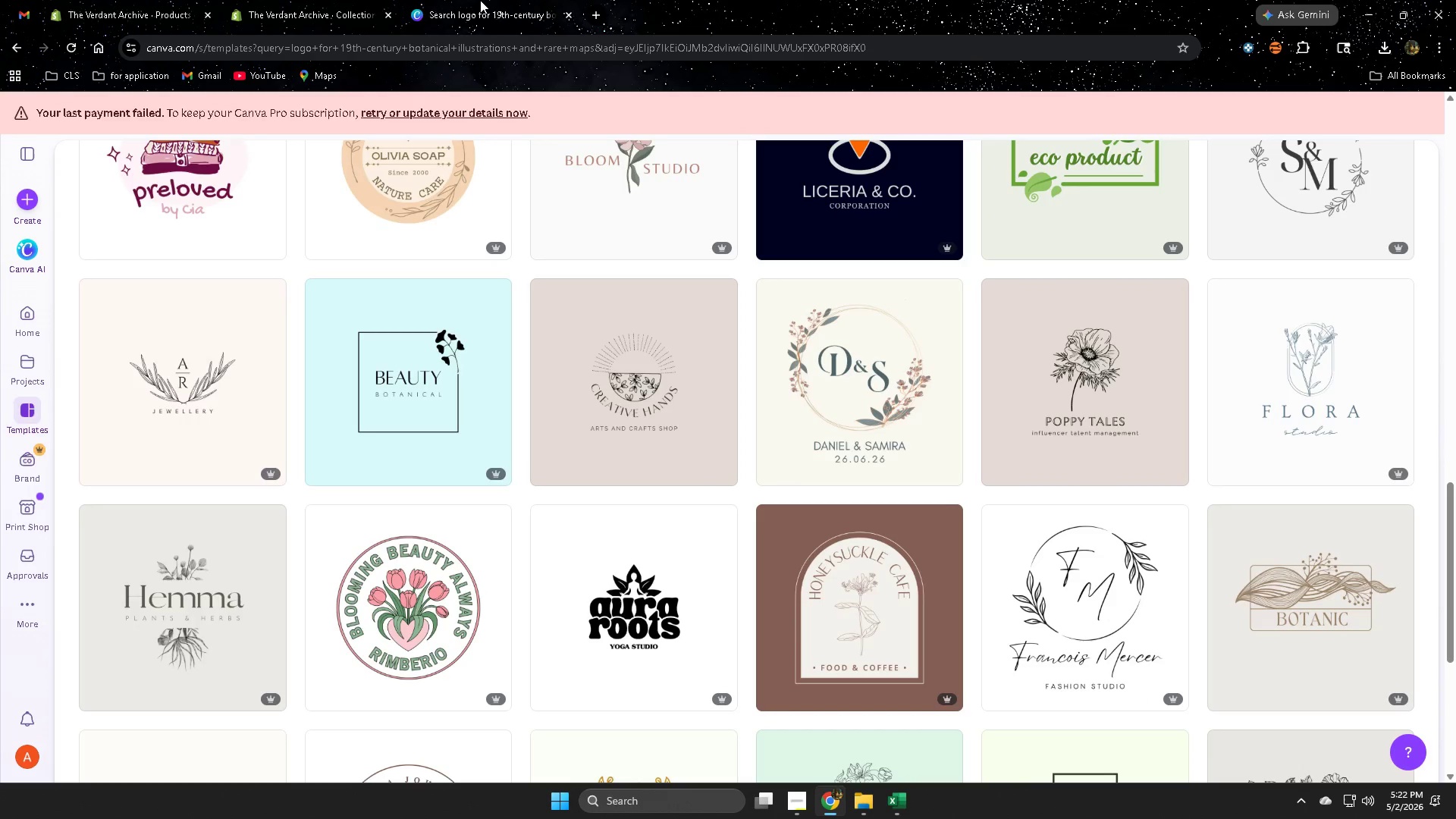 
left_click([480, 0])
 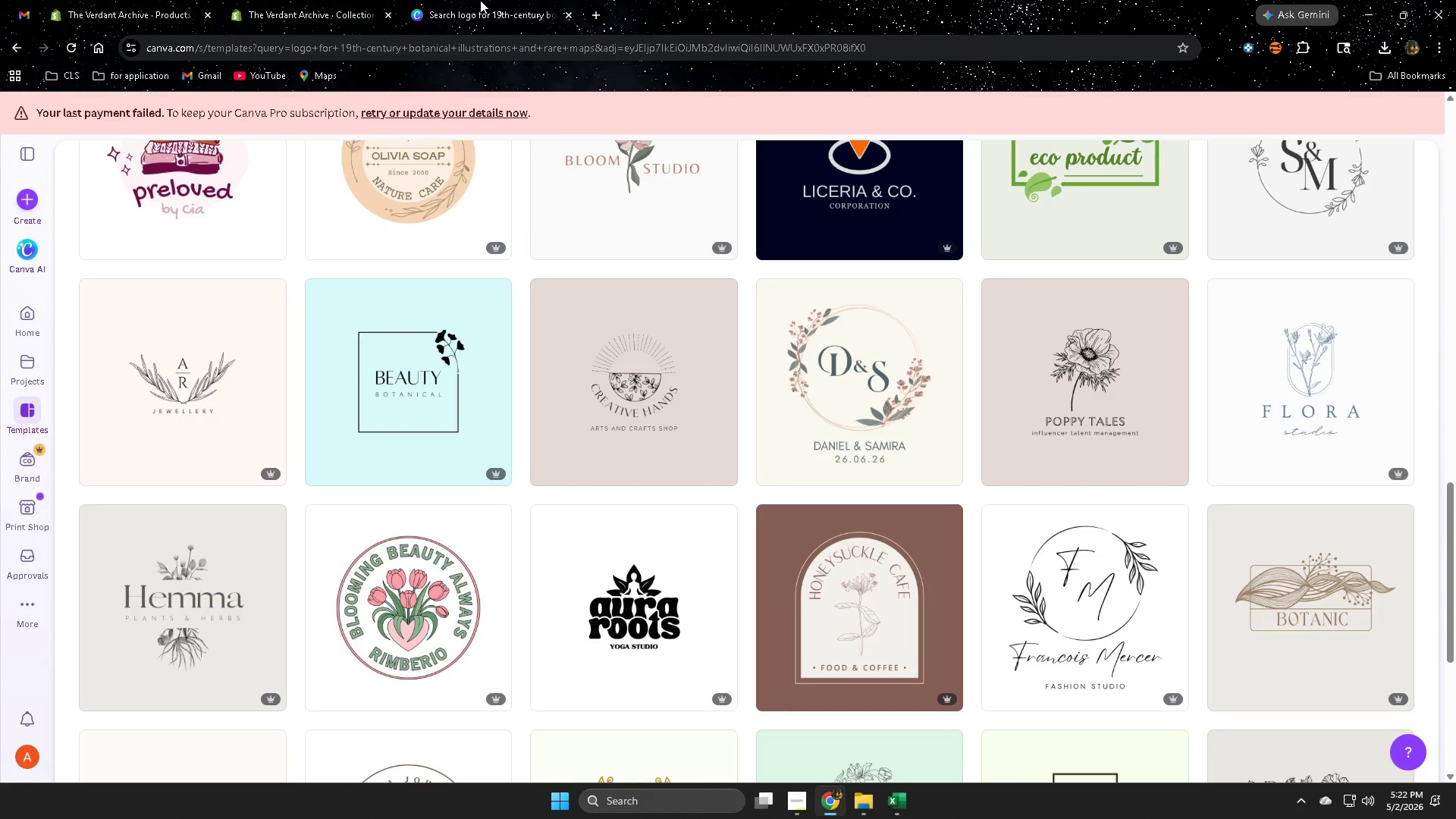 
key(Control+W)
 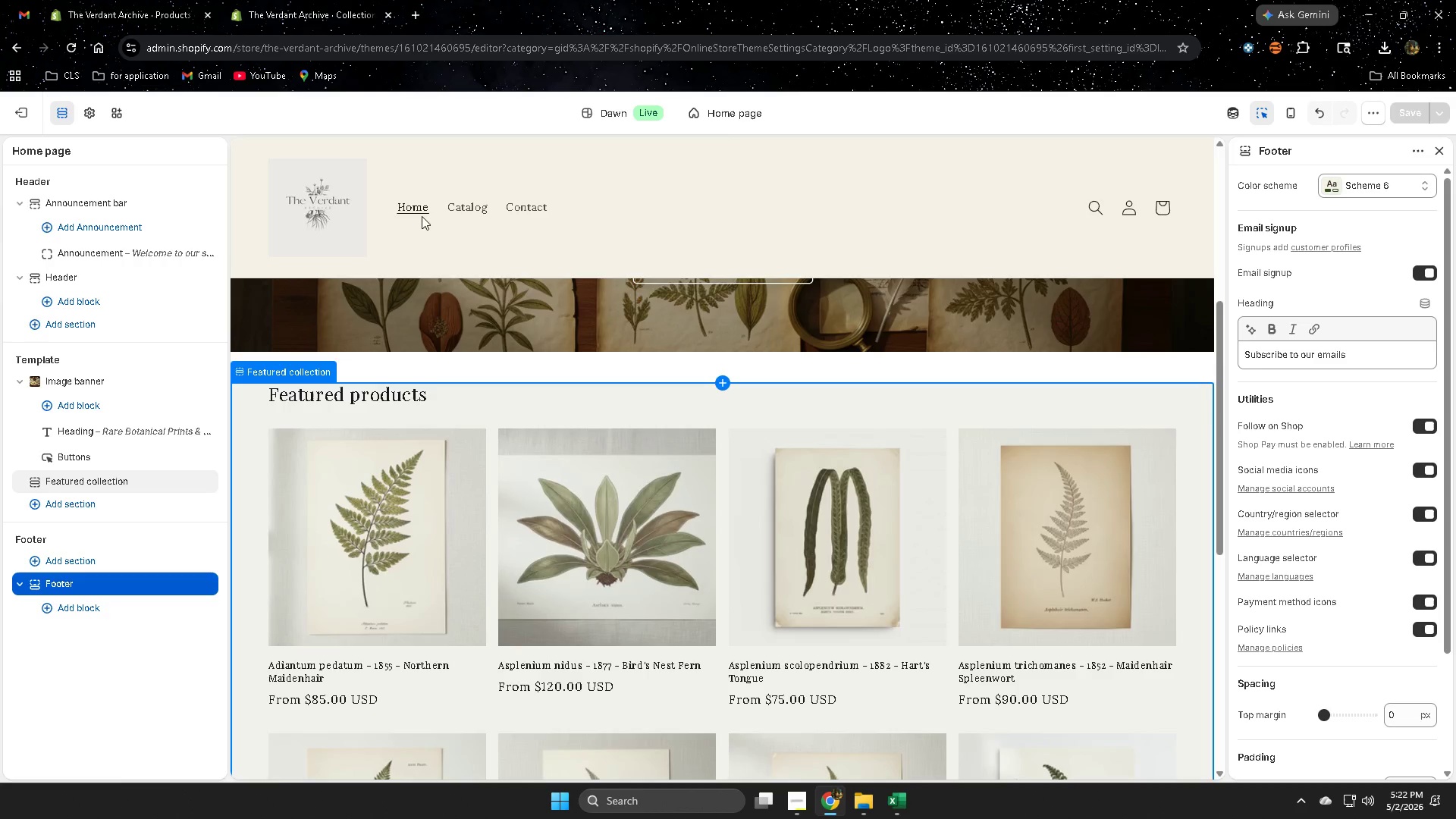 
scroll: coordinate [522, 253], scroll_direction: up, amount: 2.0
 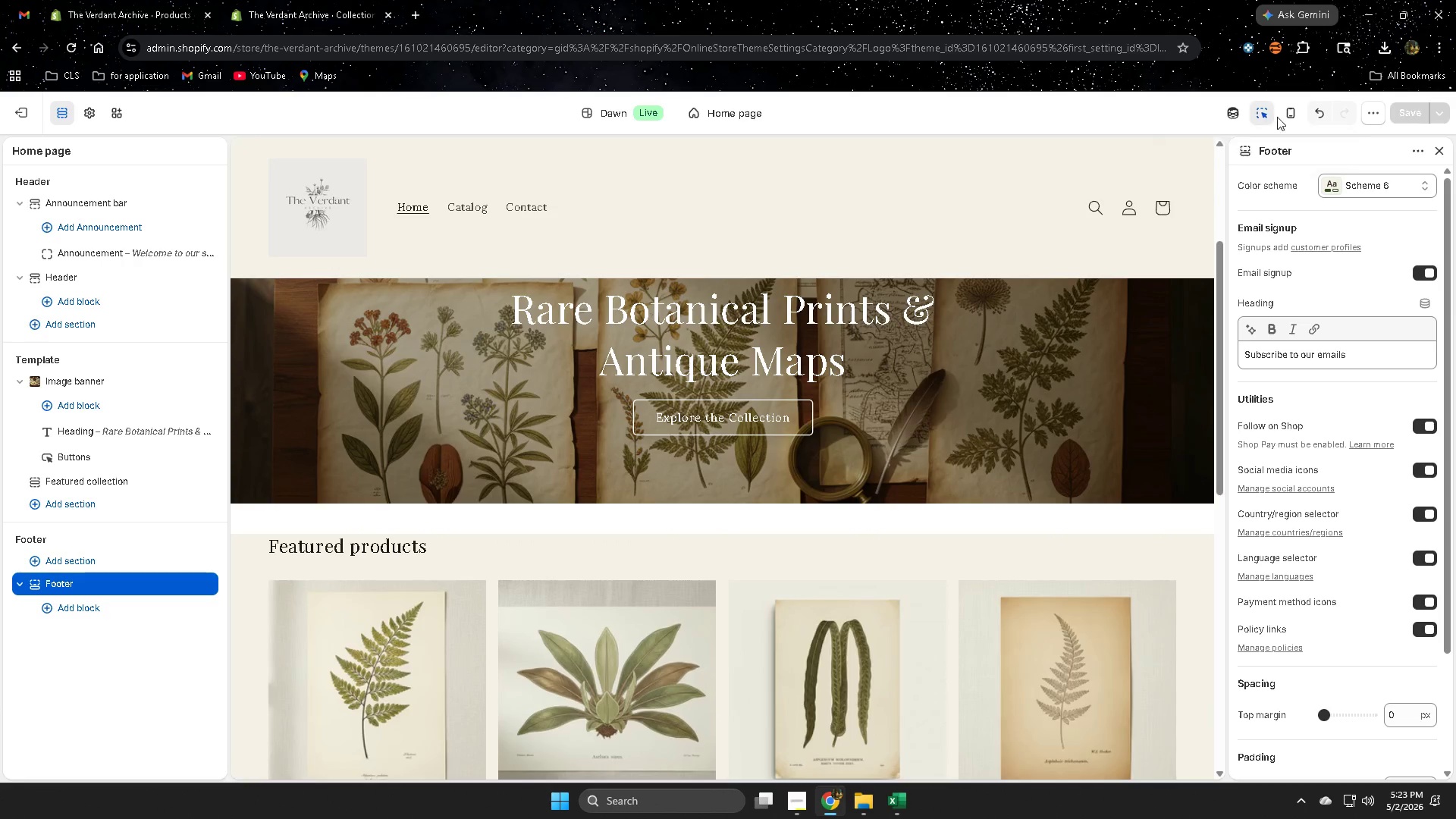 
left_click([1442, 149])
 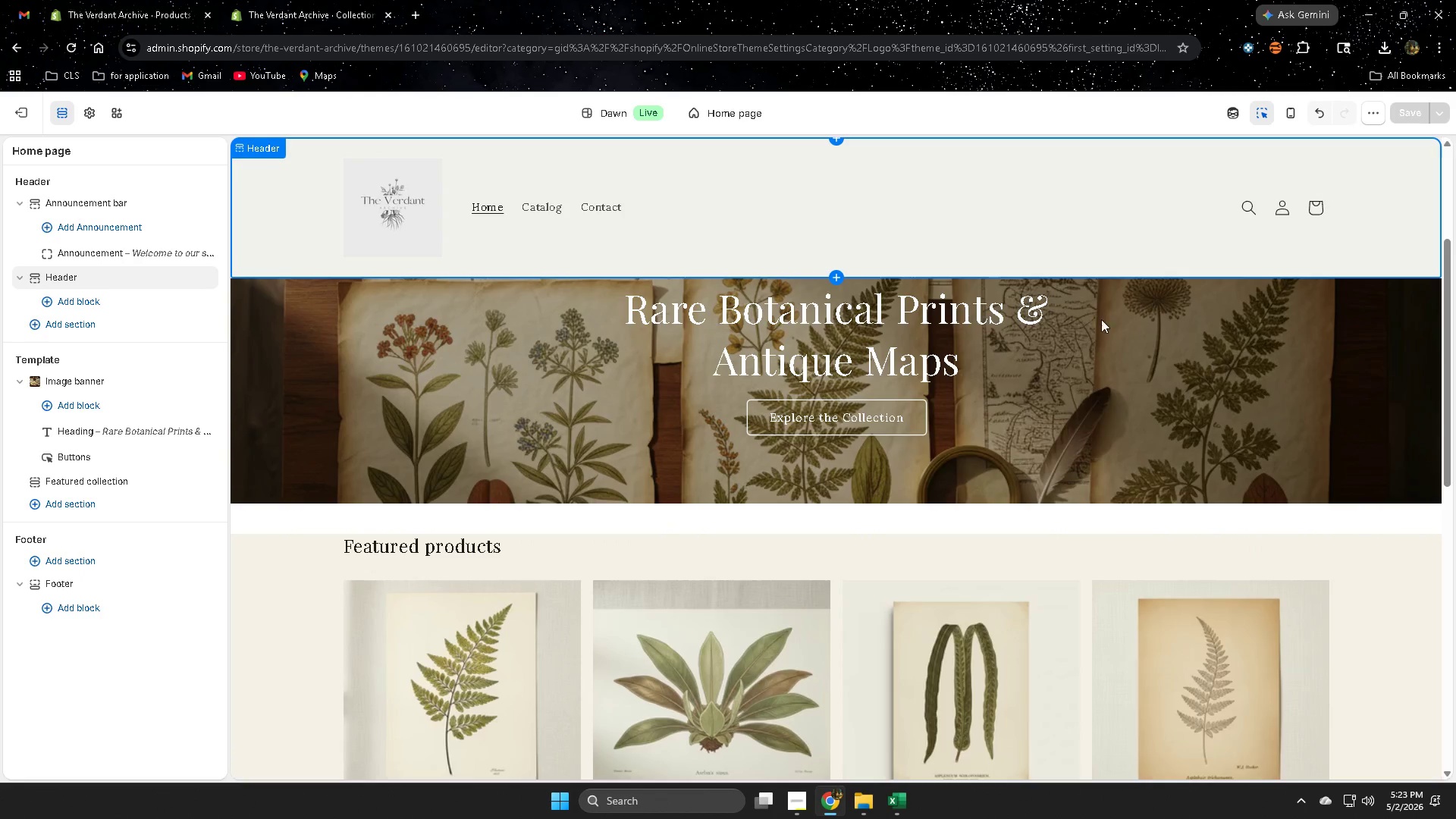 
scroll: coordinate [952, 439], scroll_direction: none, amount: 0.0
 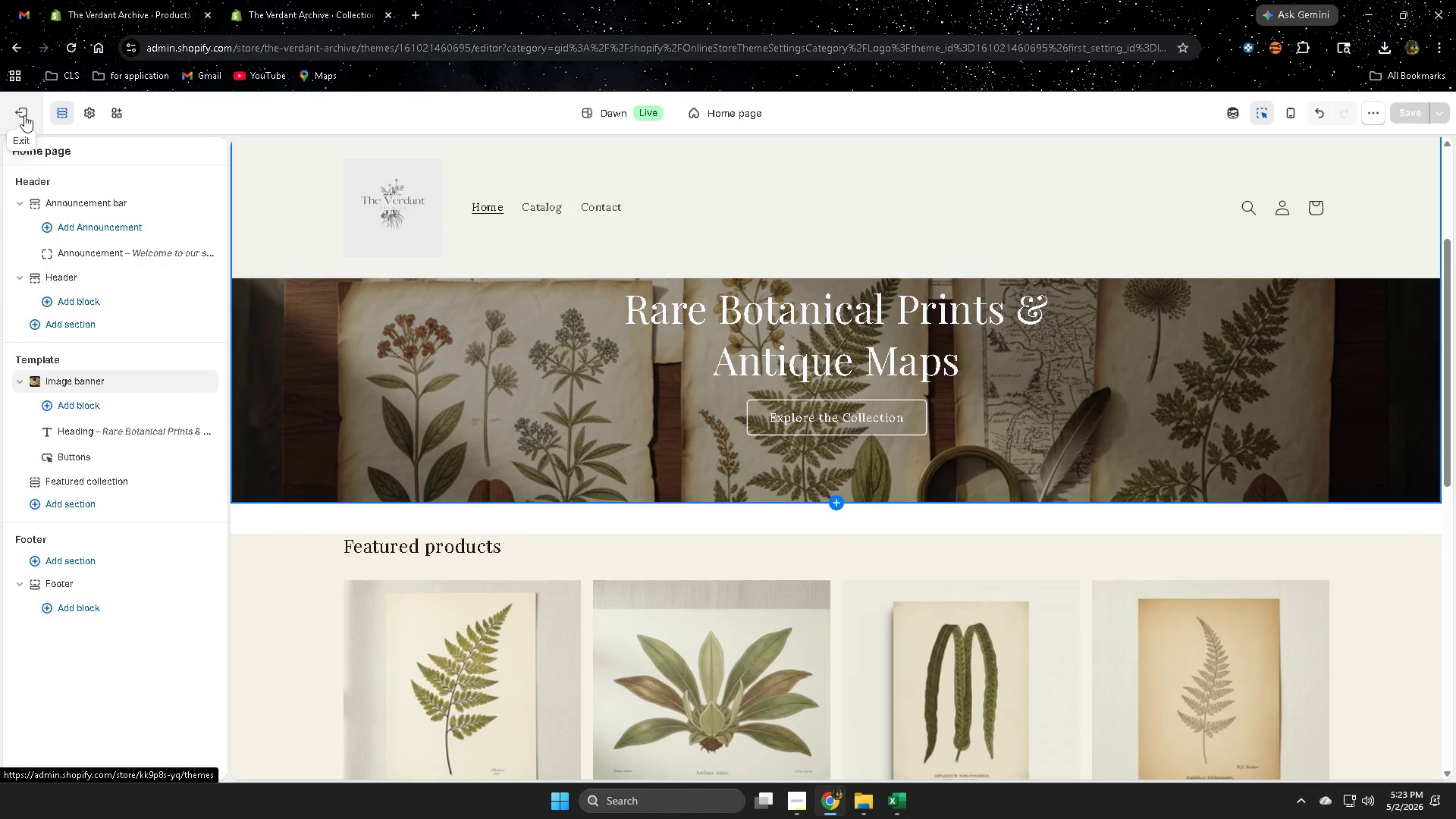 
left_click([24, 115])
 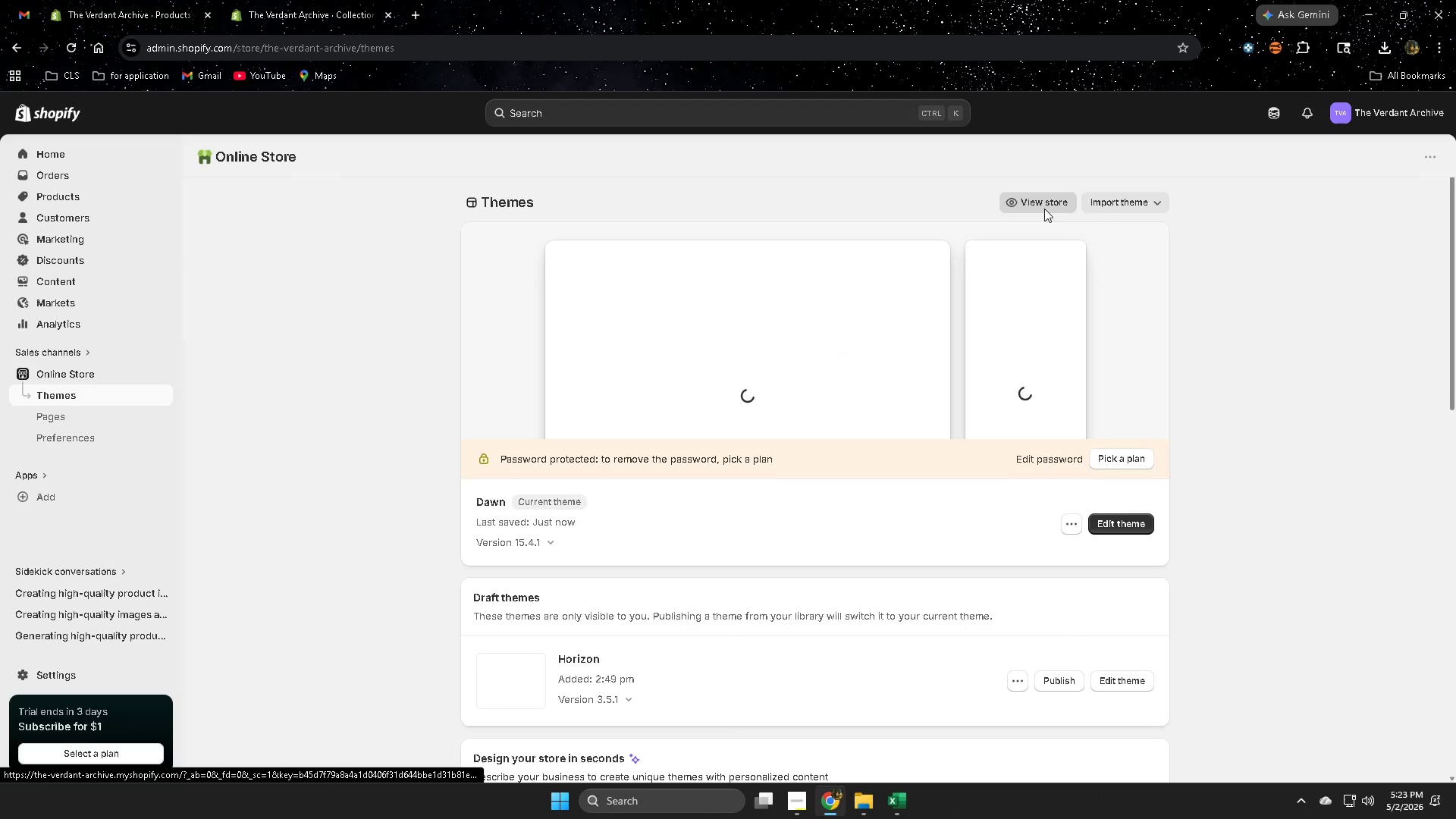 
left_click([1046, 205])
 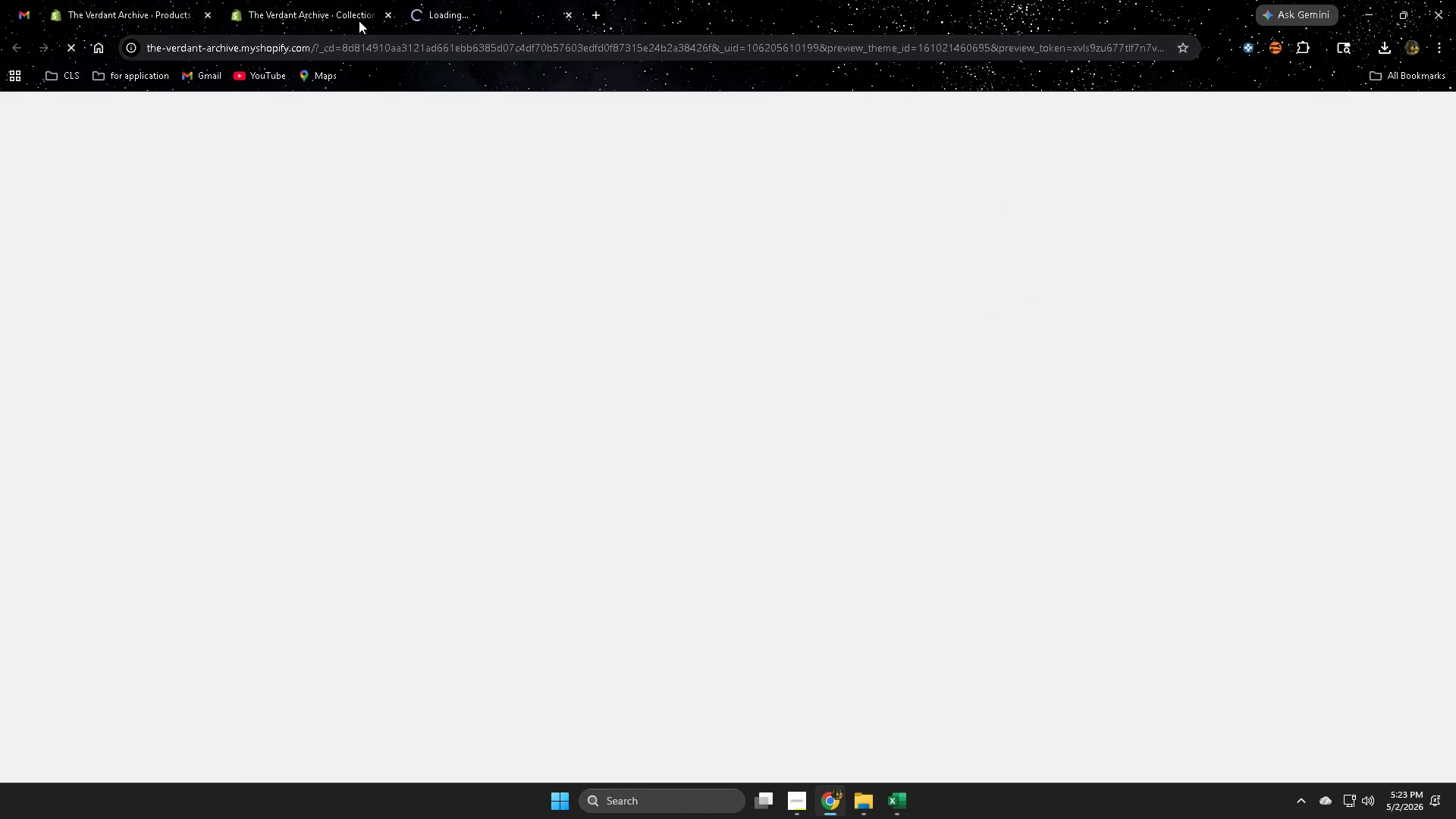 
left_click([298, 0])
 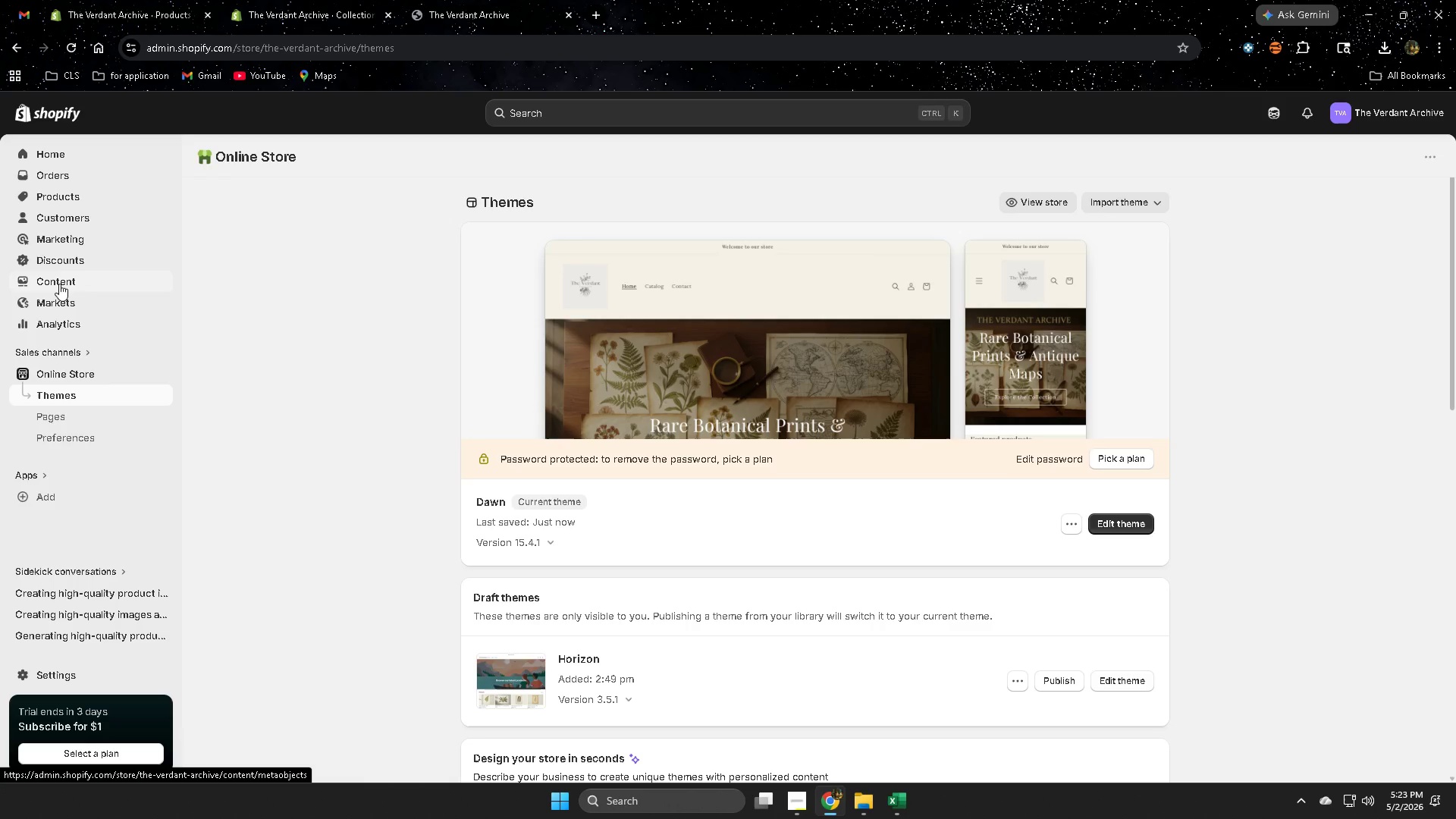 
left_click([59, 284])
 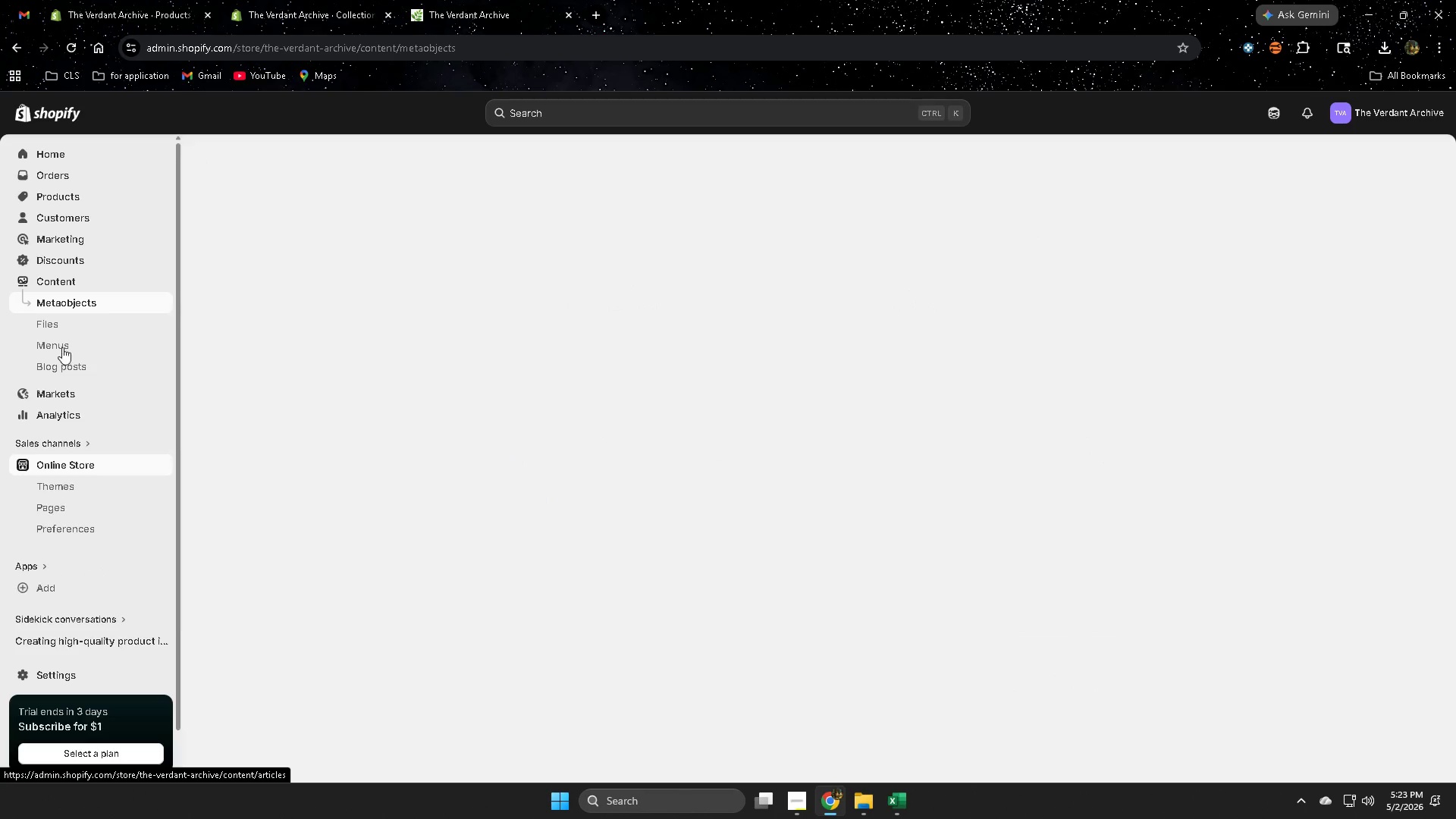 
left_click([62, 347])
 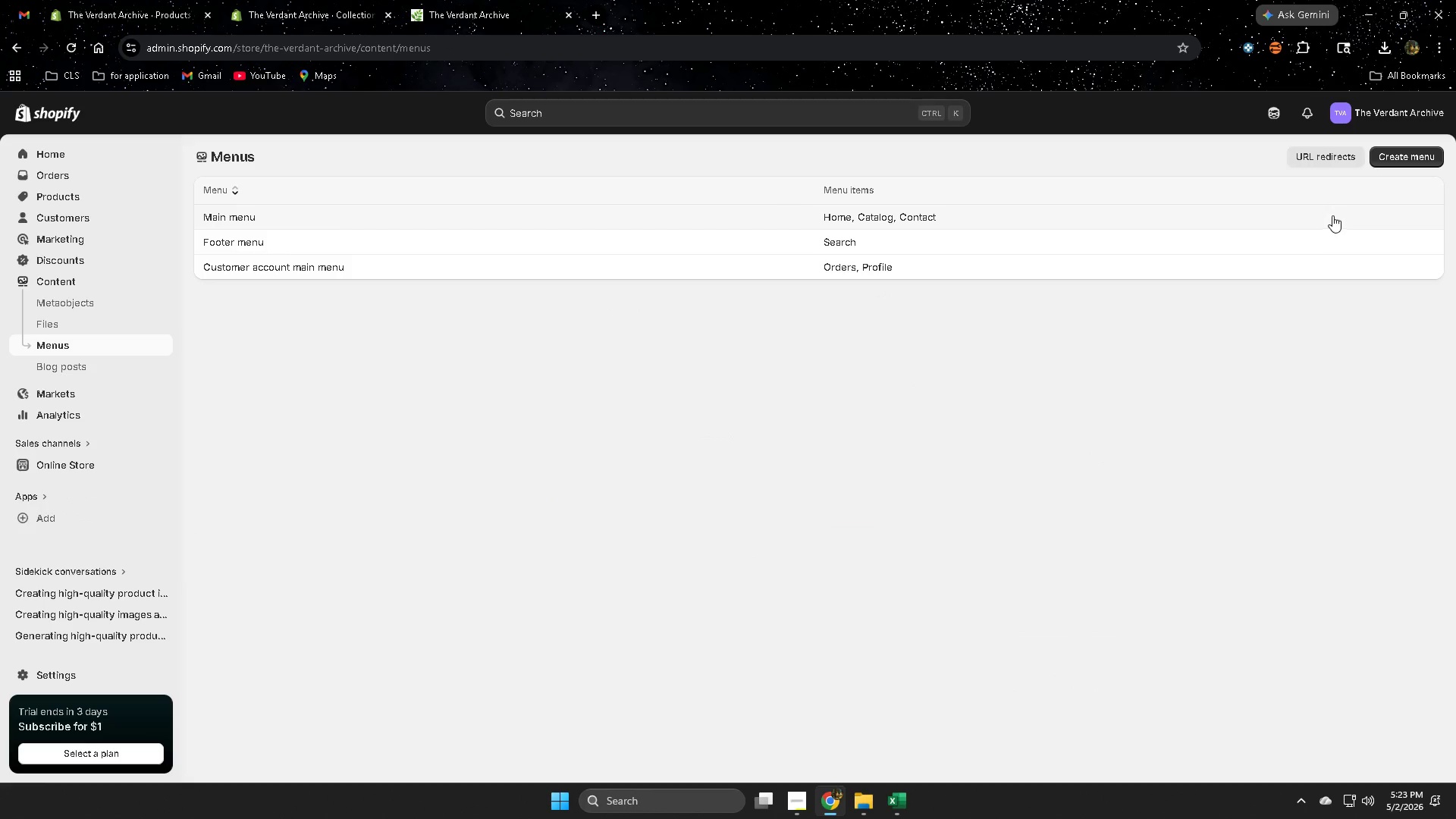 
left_click([628, 218])
 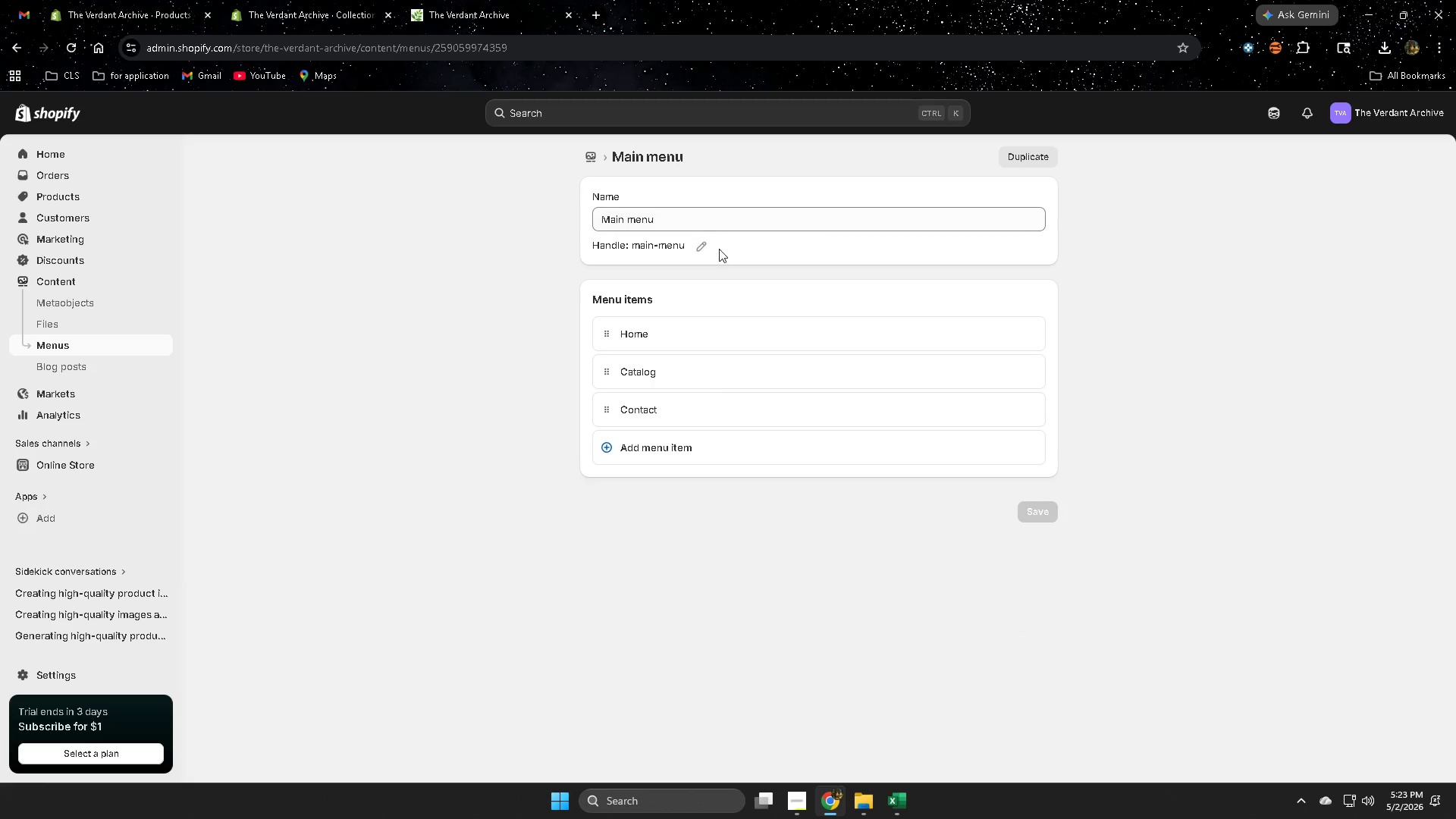 
left_click([667, 453])
 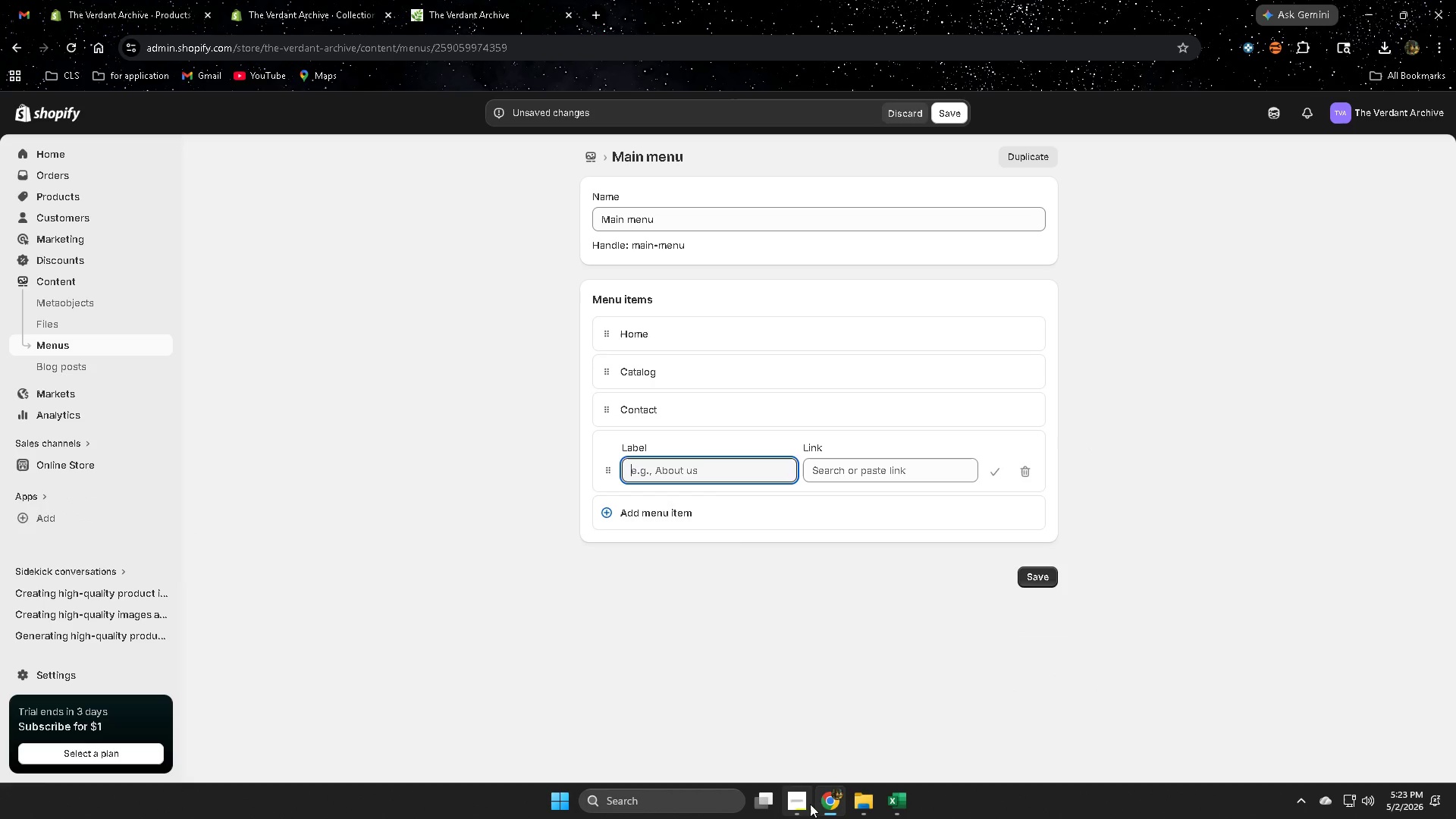 
left_click([864, 803])
 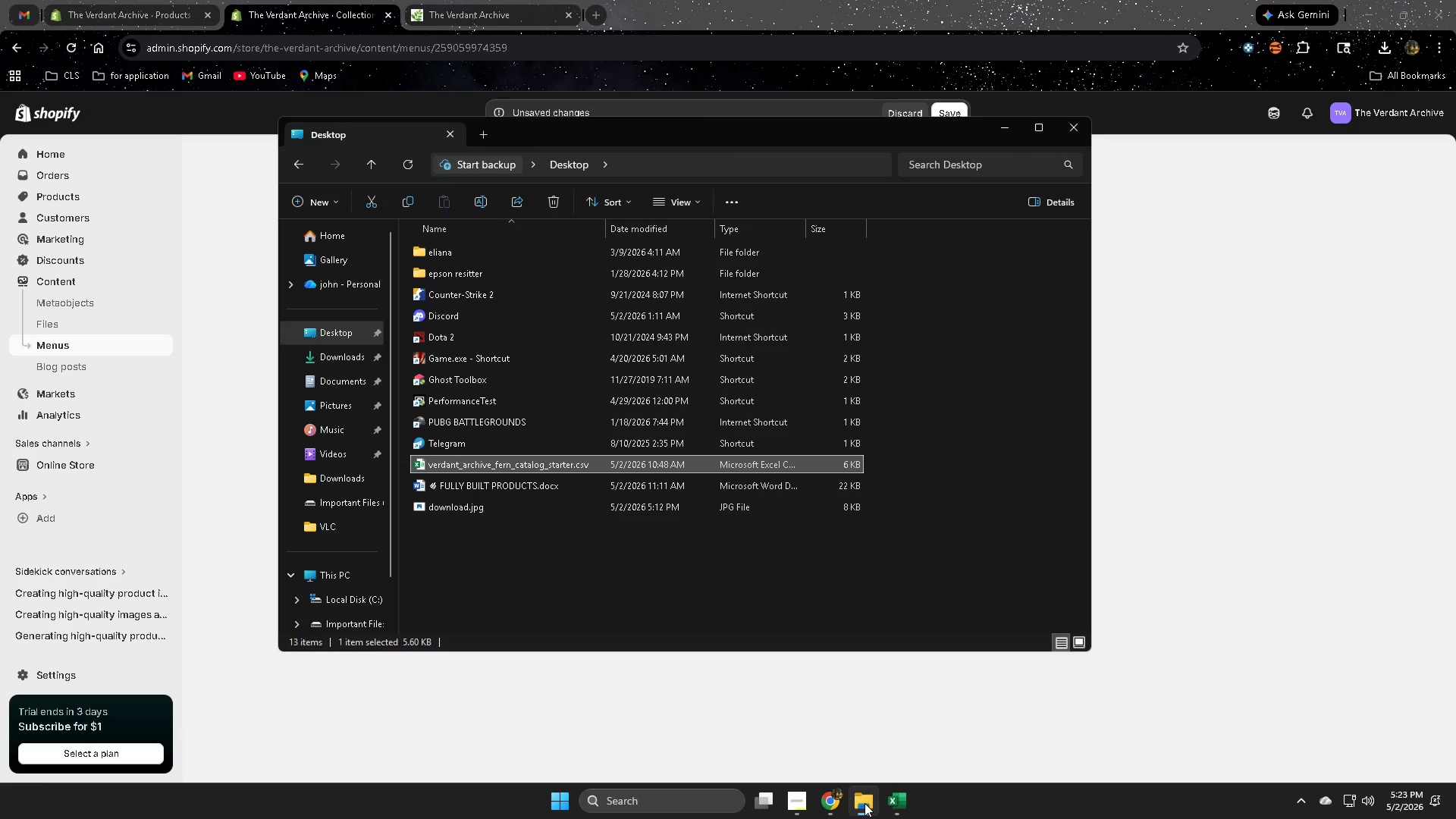 
left_click([864, 803])
 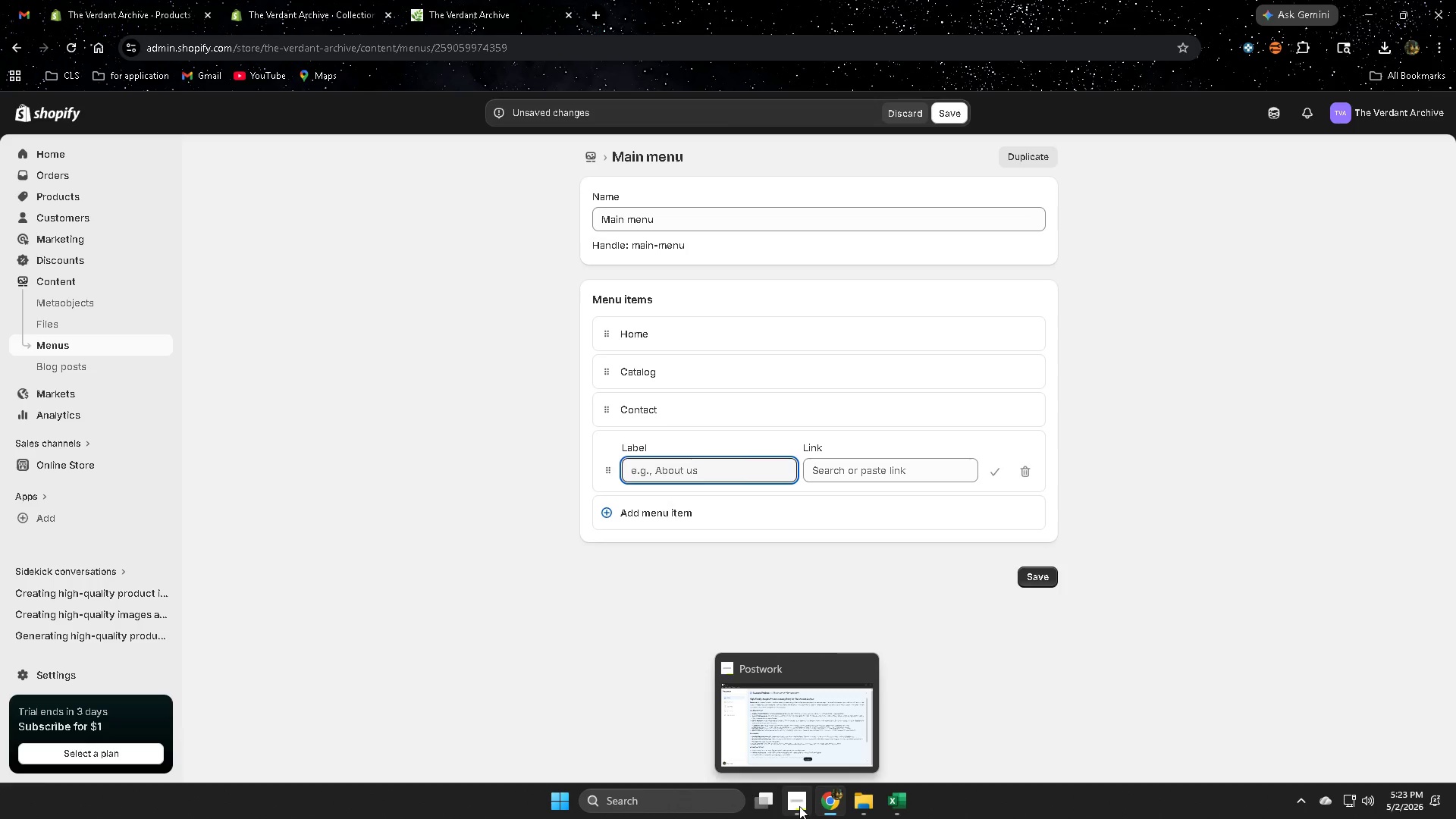 
left_click([799, 750])